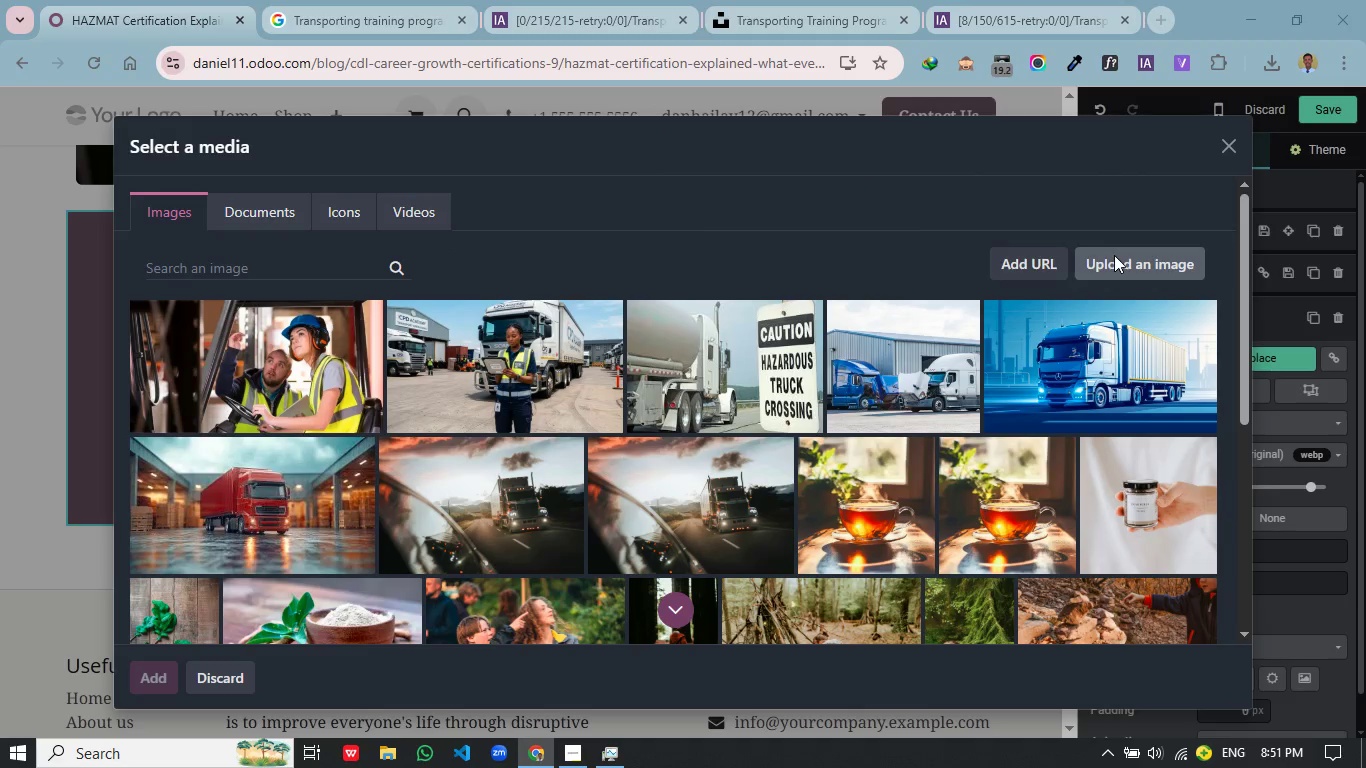 
mouse_move([1085, 258])
 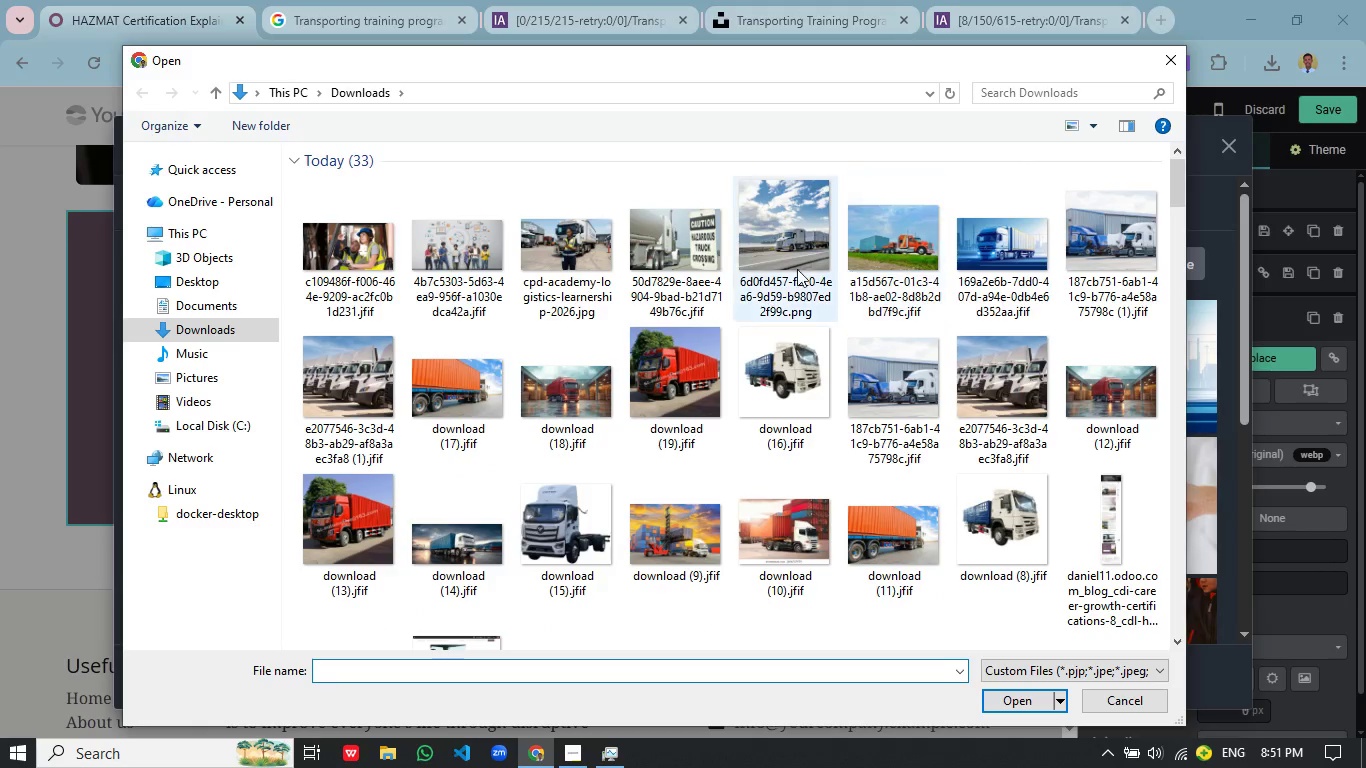 
mouse_move([792, 270])
 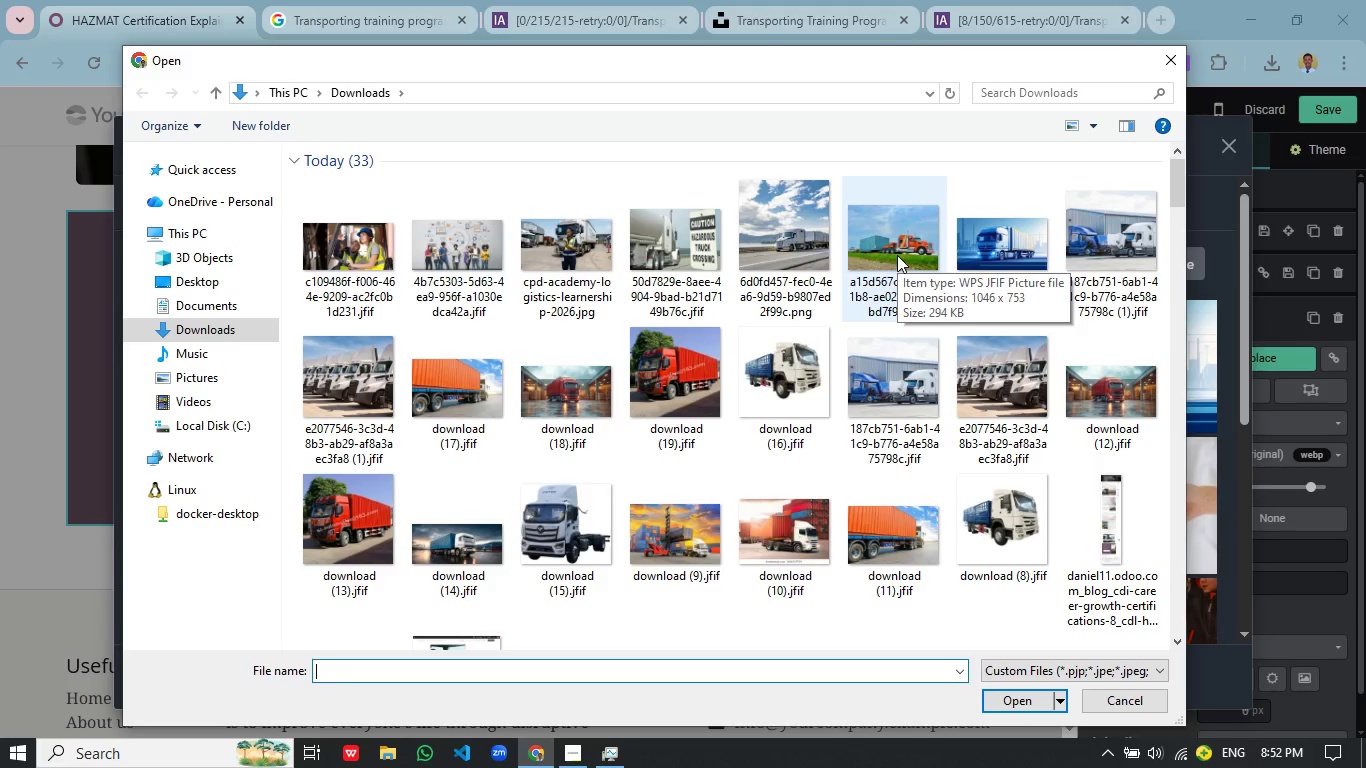 
double_click([897, 255])
 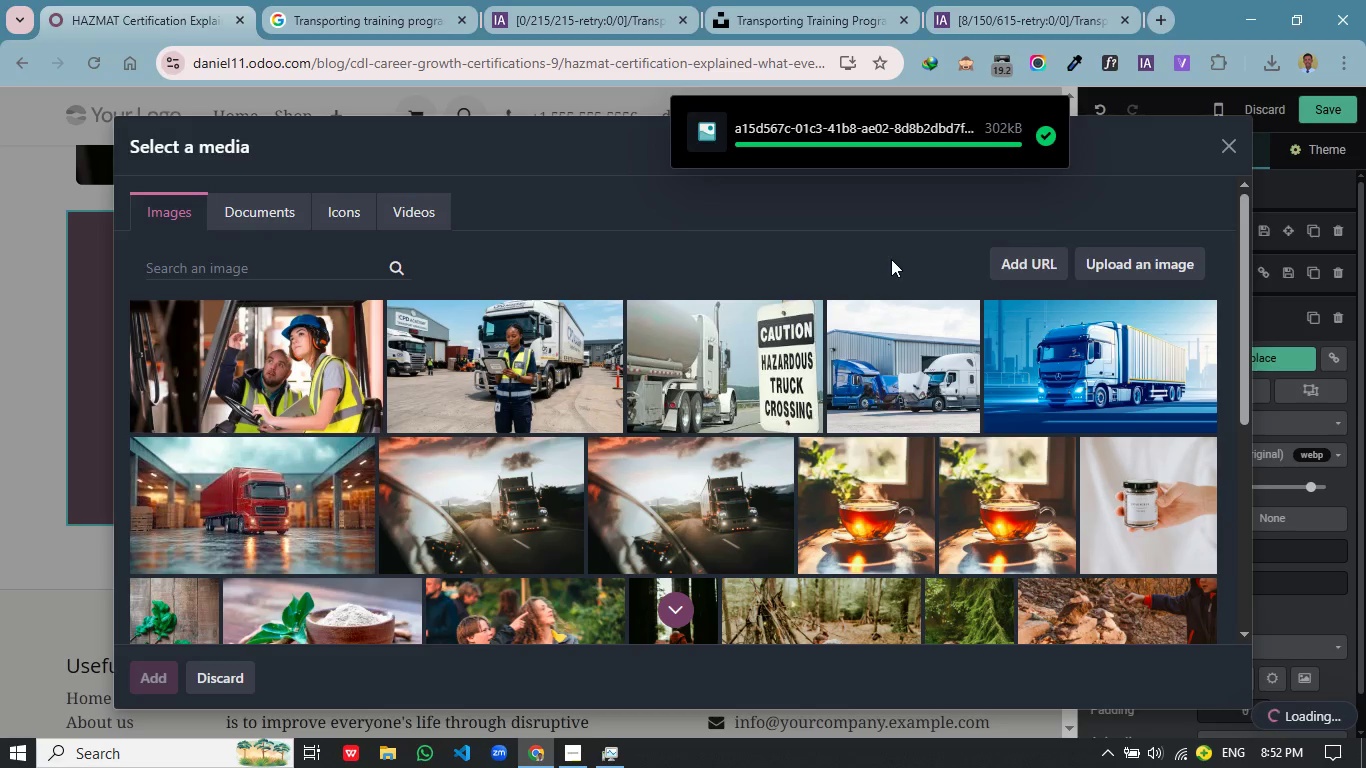 
wait(20.08)
 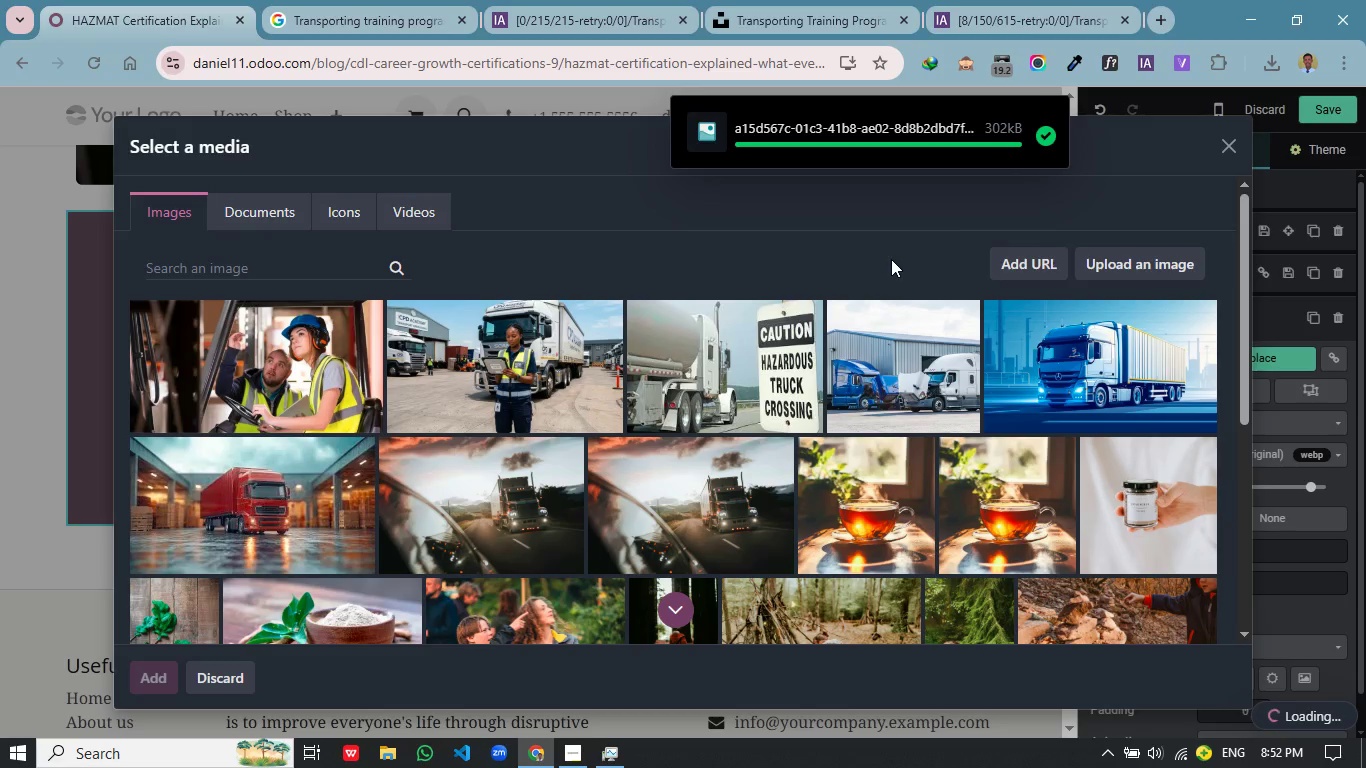 
left_click([1180, 753])
 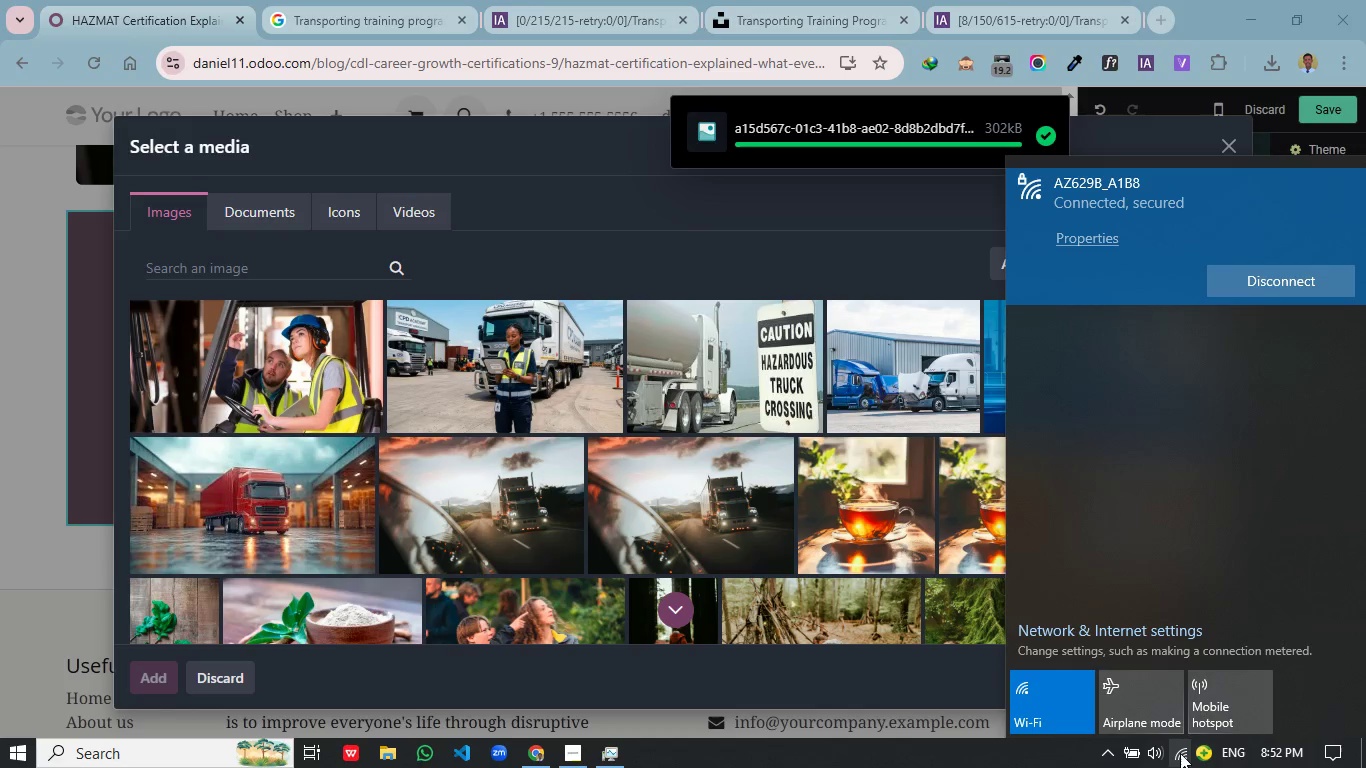 
left_click([1180, 753])
 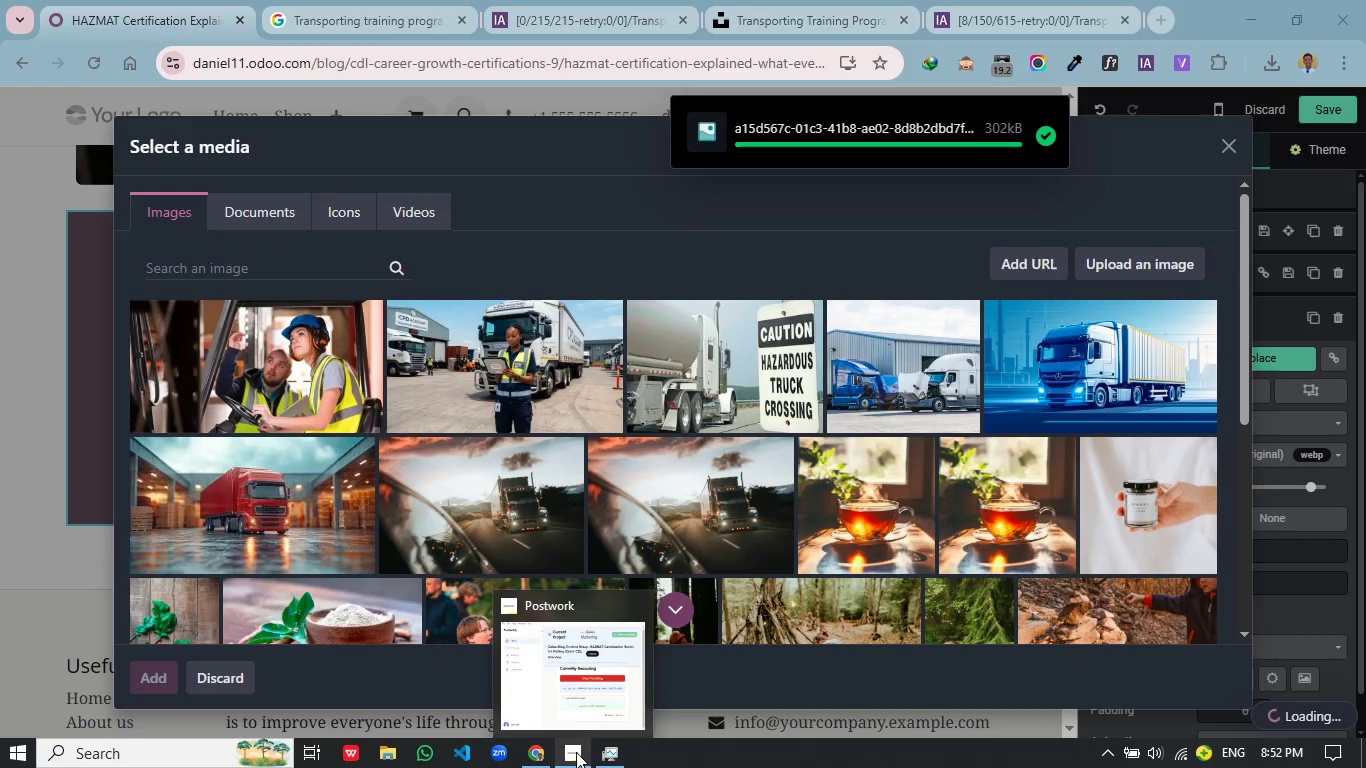 
left_click([576, 752])